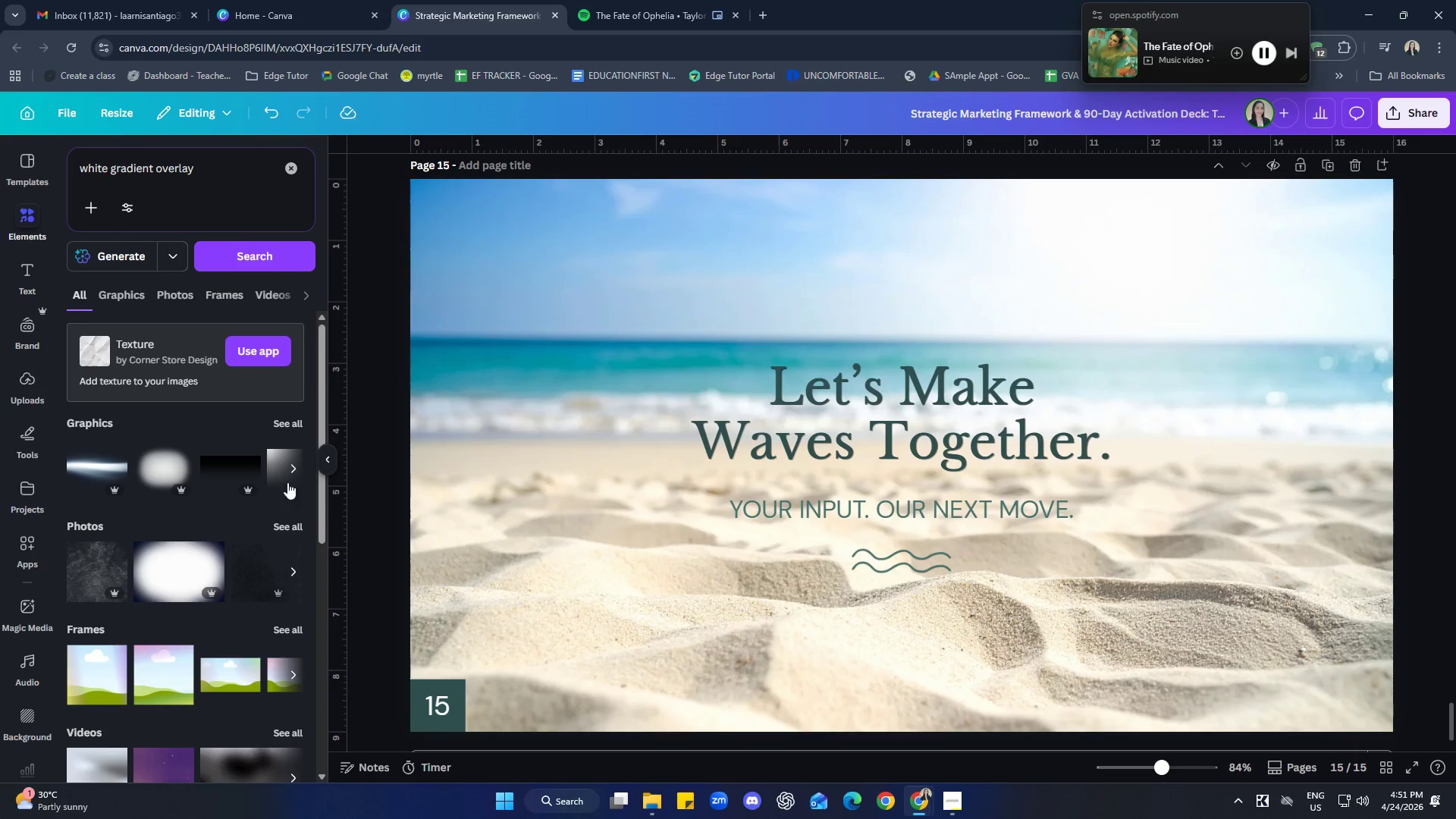 
left_click([285, 426])
 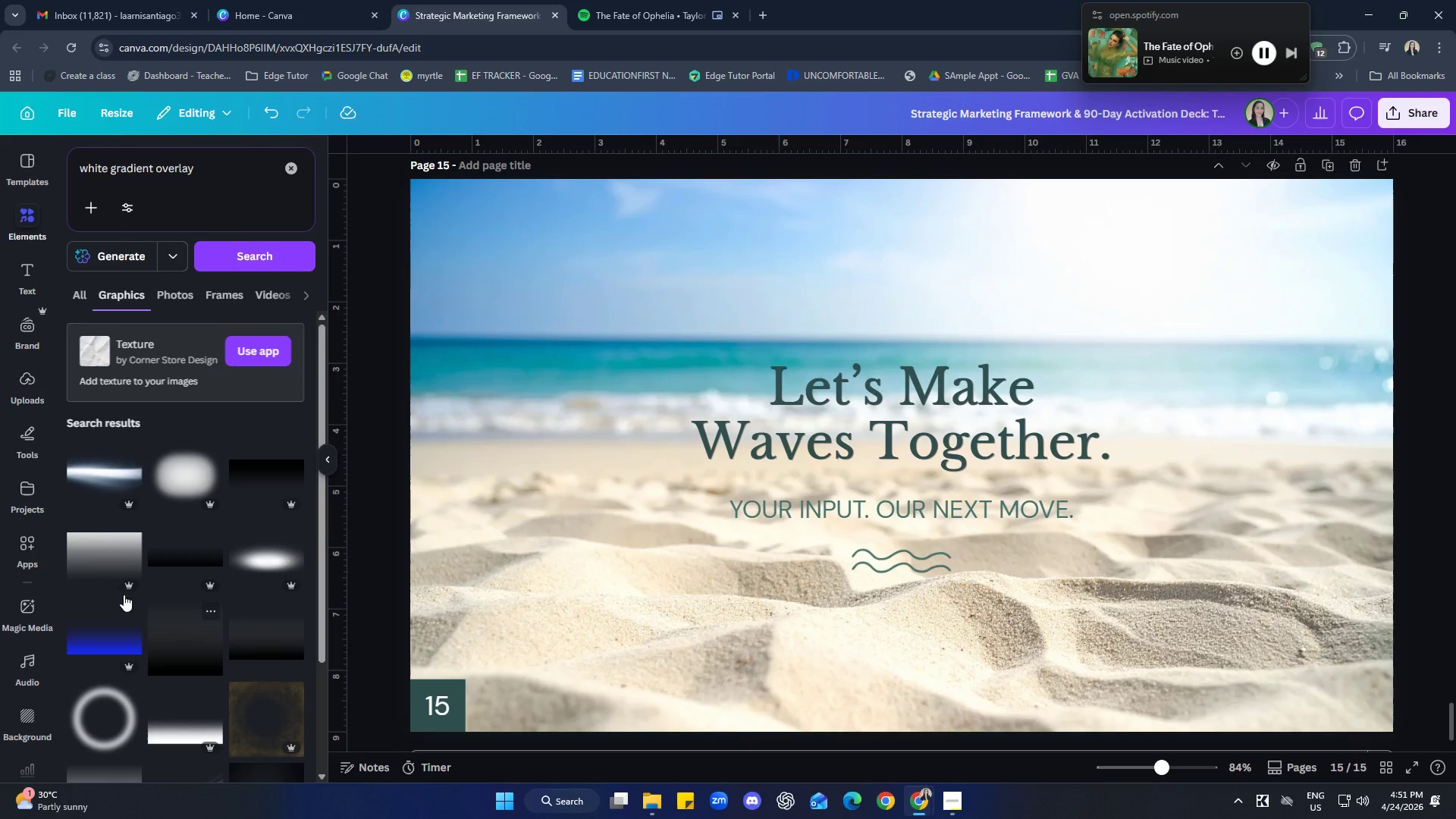 
left_click([89, 560])
 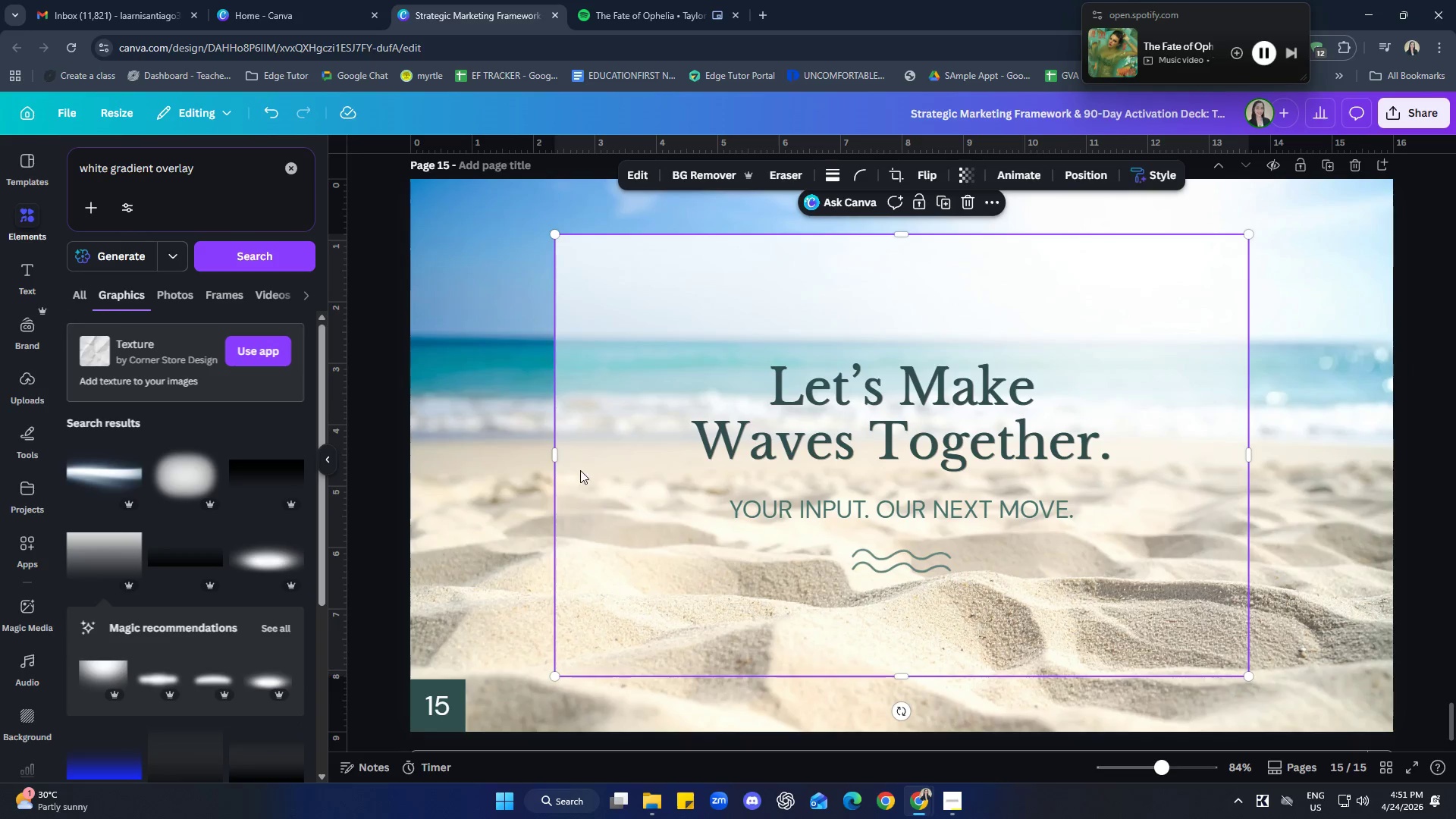 
left_click_drag(start_coordinate=[642, 409], to_coordinate=[497, 356])
 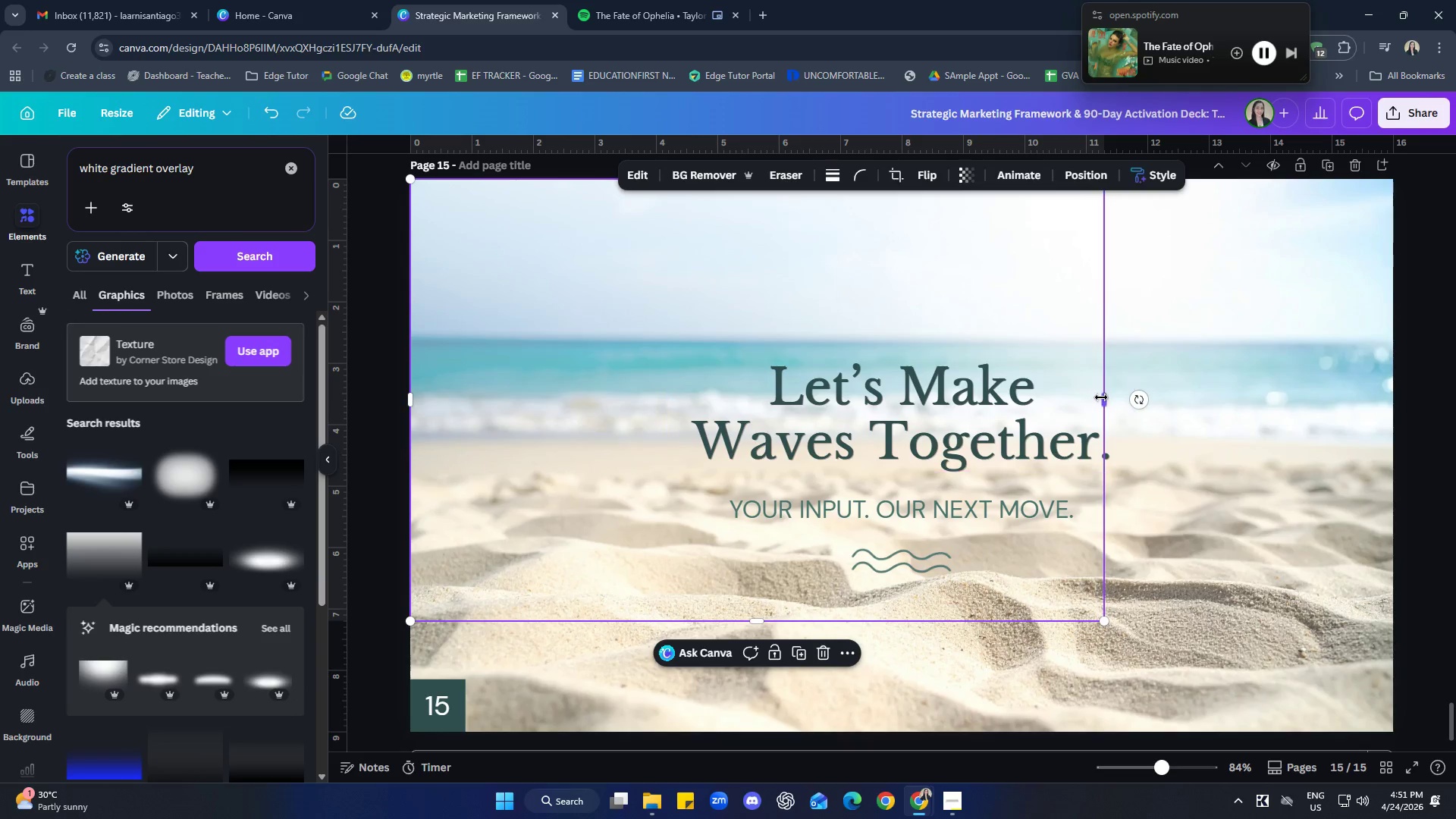 
left_click_drag(start_coordinate=[1103, 400], to_coordinate=[1395, 416])
 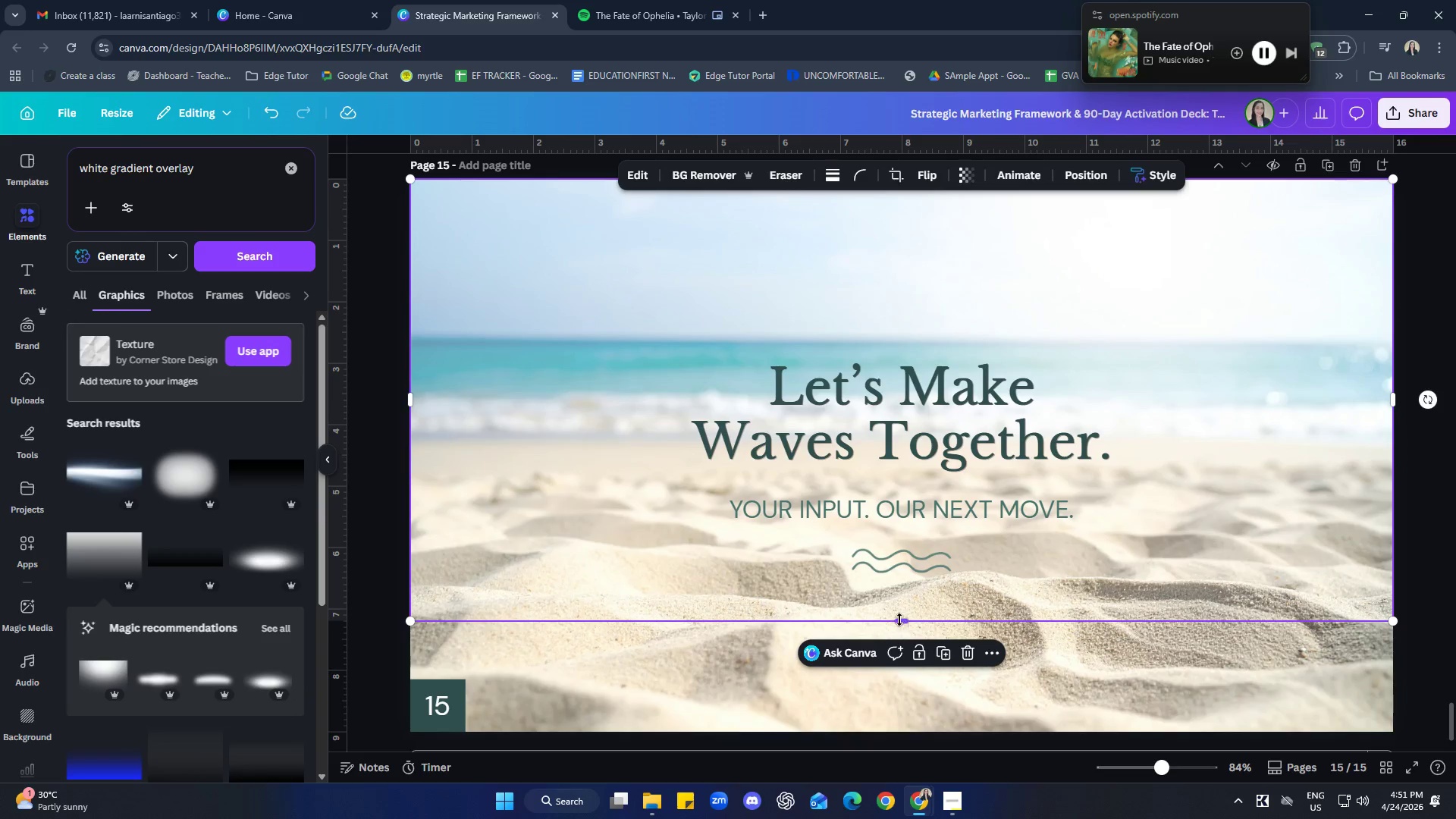 
left_click_drag(start_coordinate=[899, 617], to_coordinate=[918, 726])
 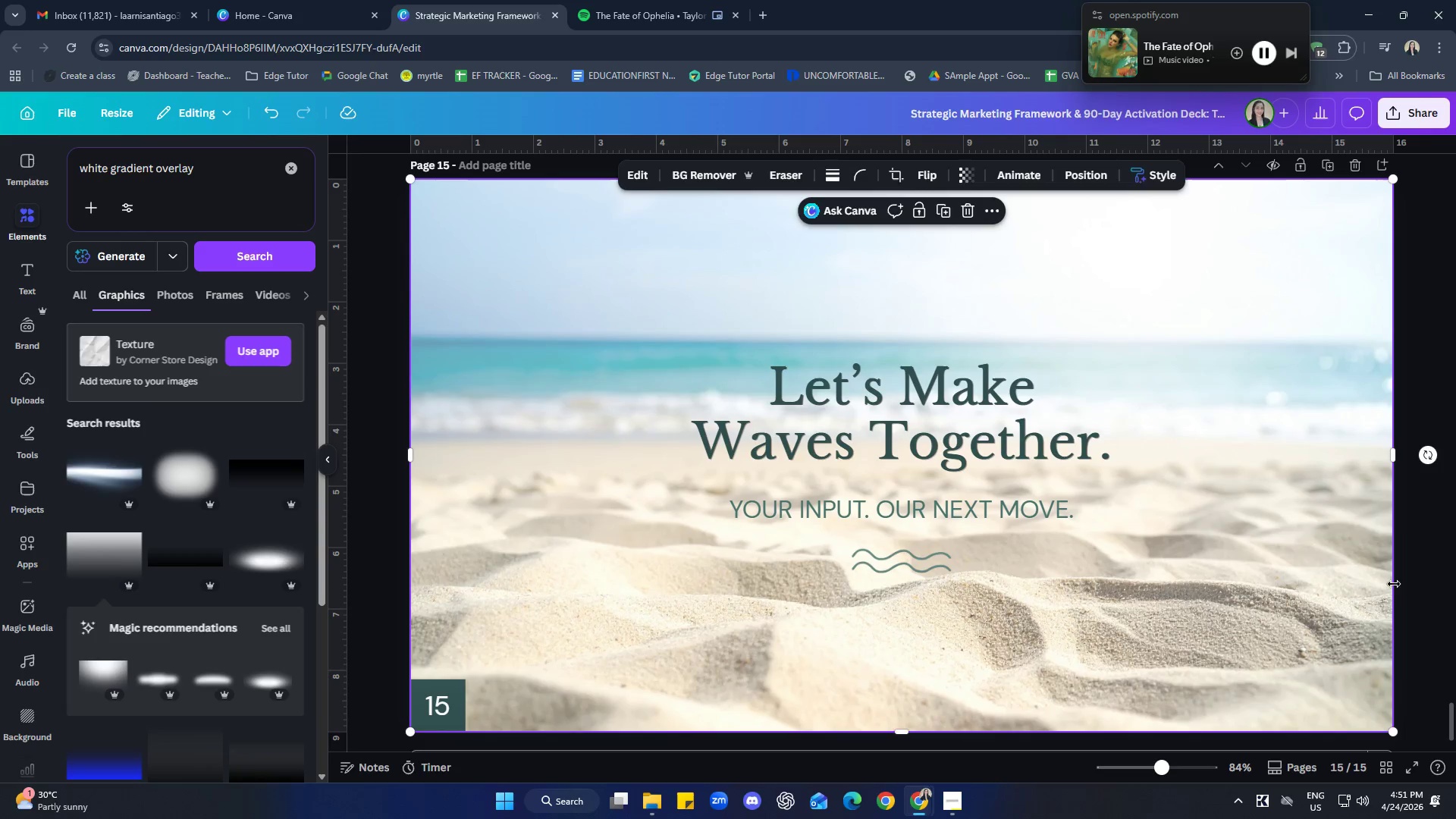 
left_click([1421, 564])
 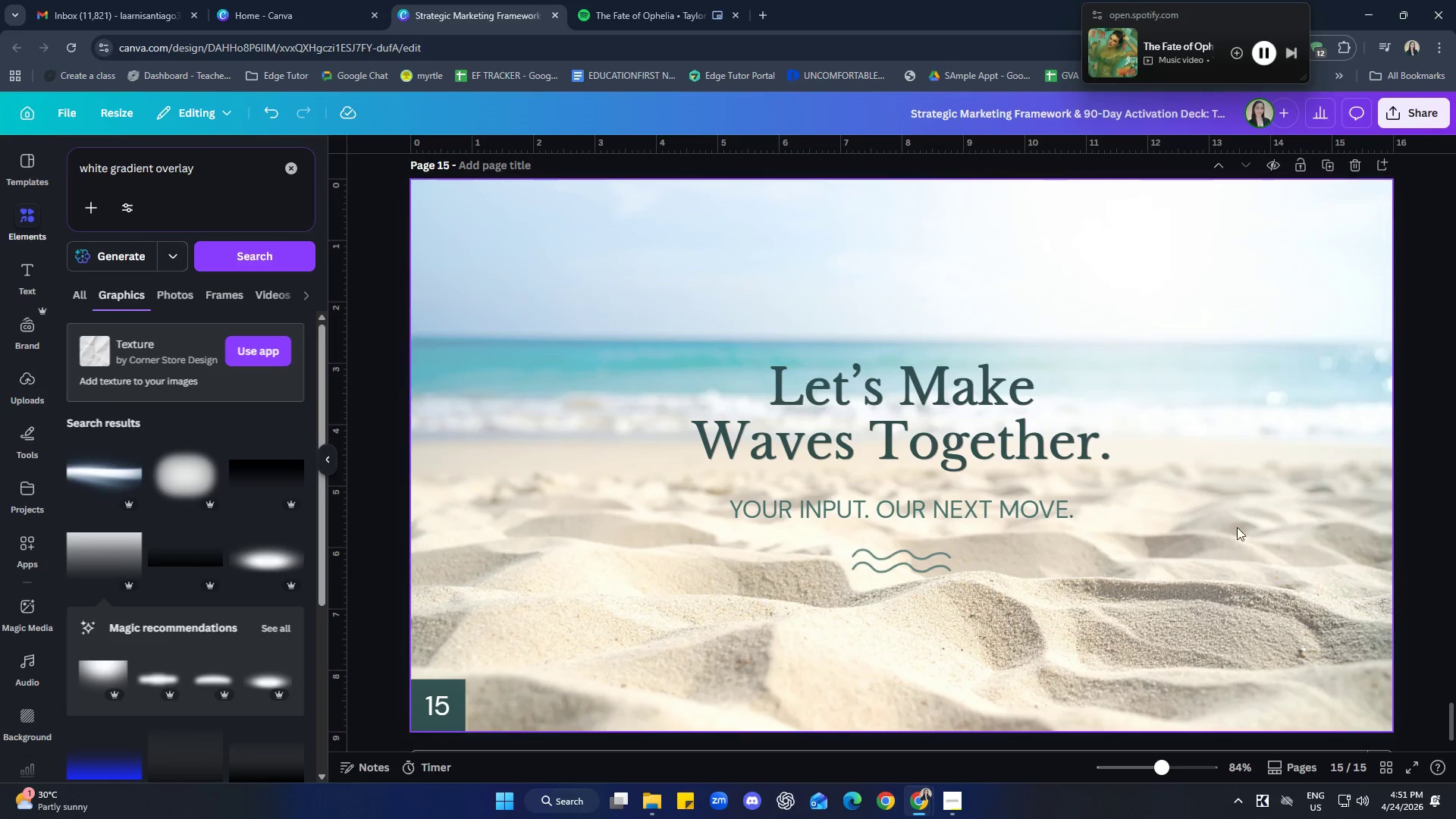 
left_click([1211, 511])
 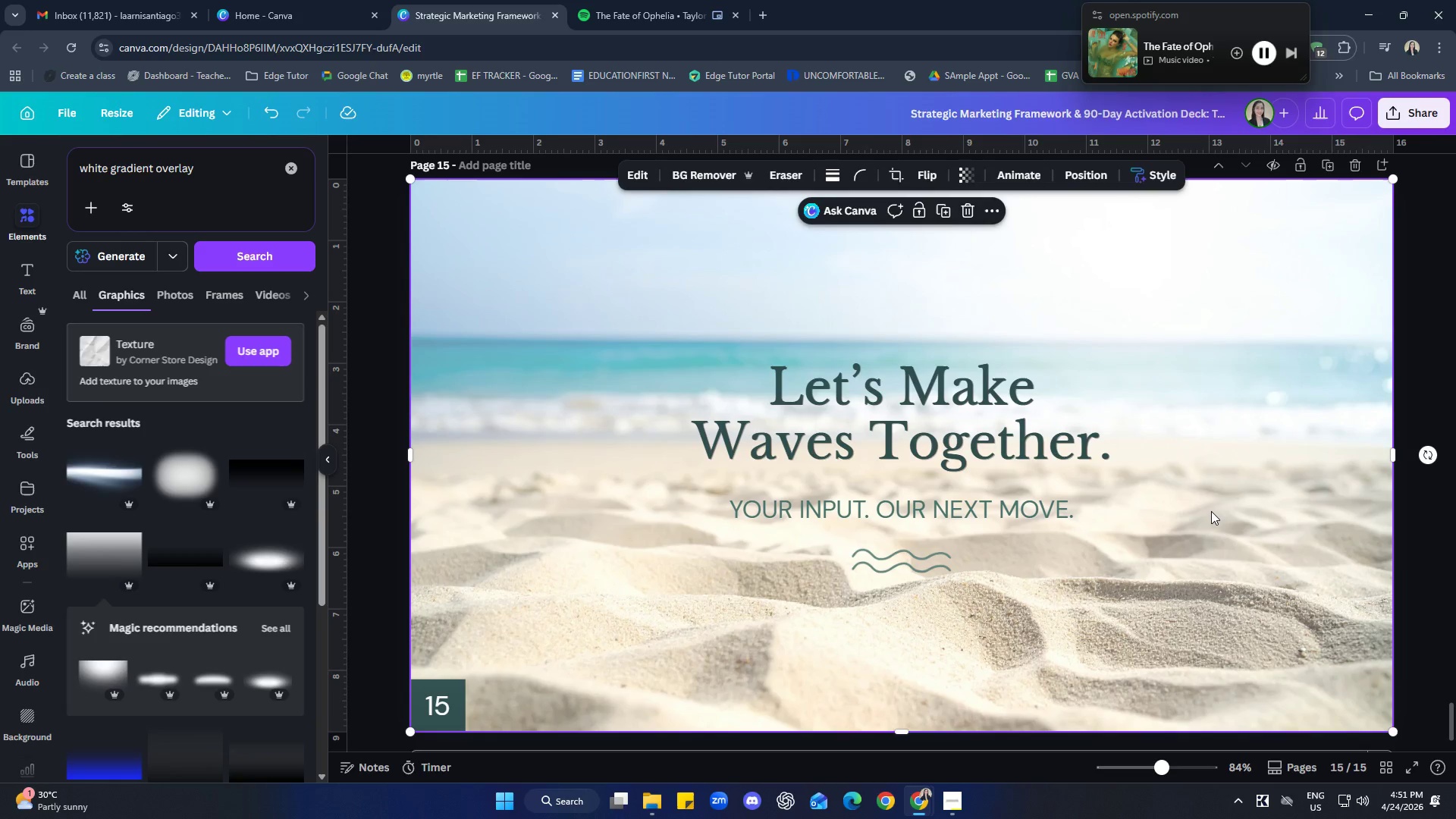 
key(Control+C)
 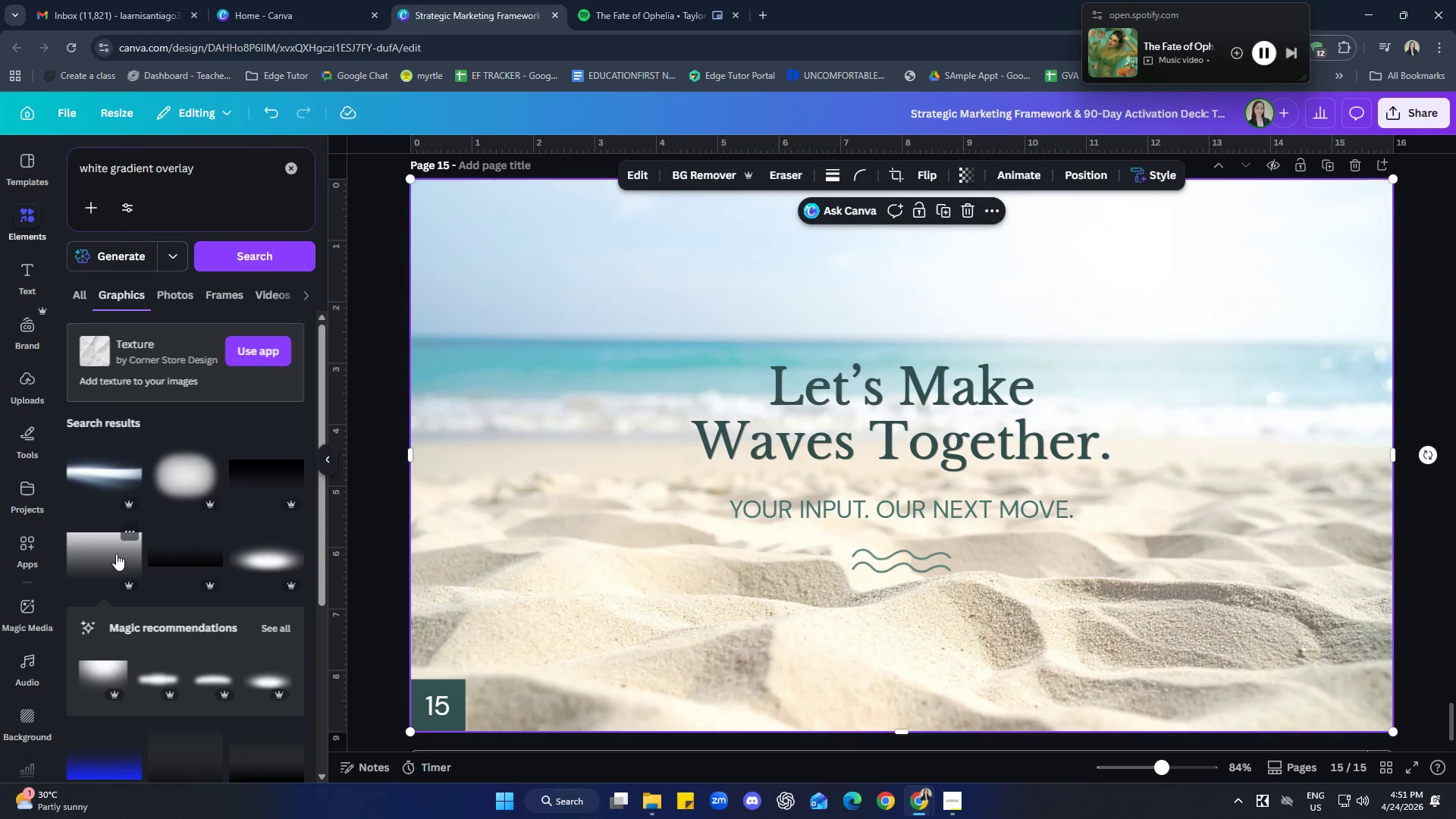 
left_click_drag(start_coordinate=[990, 544], to_coordinate=[847, 601])
 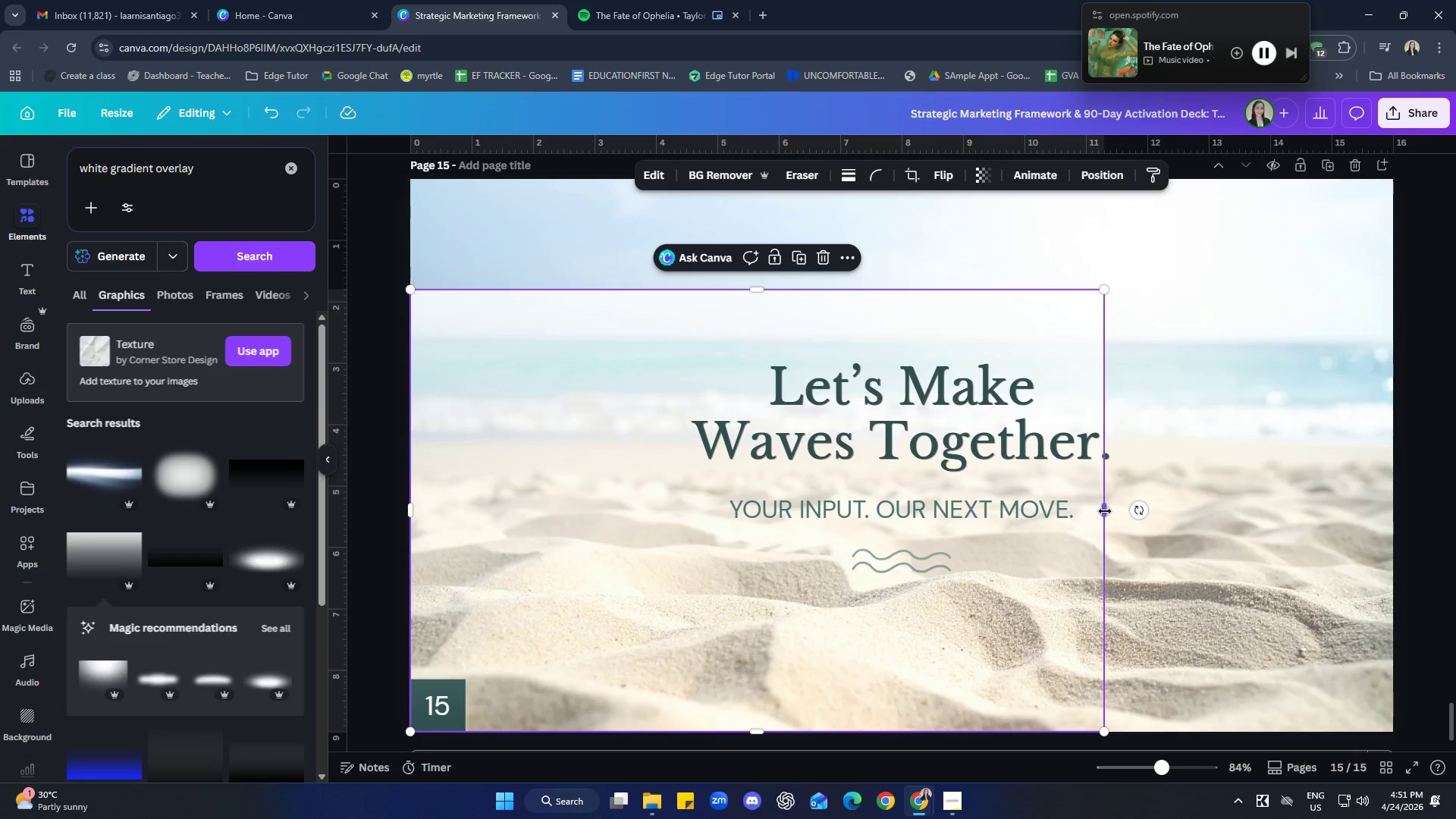 
left_click_drag(start_coordinate=[1105, 511], to_coordinate=[1396, 529])
 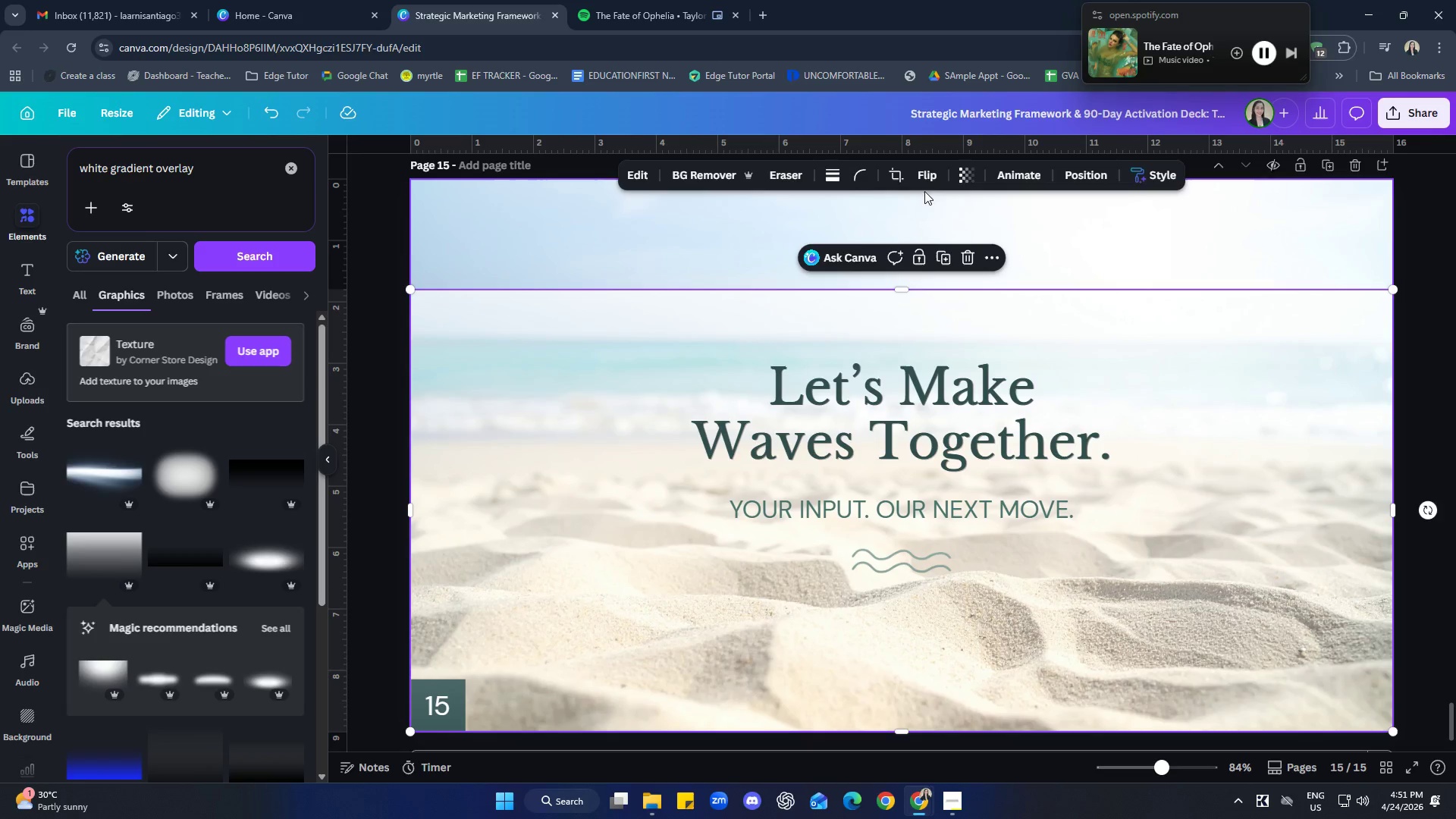 
left_click([930, 181])
 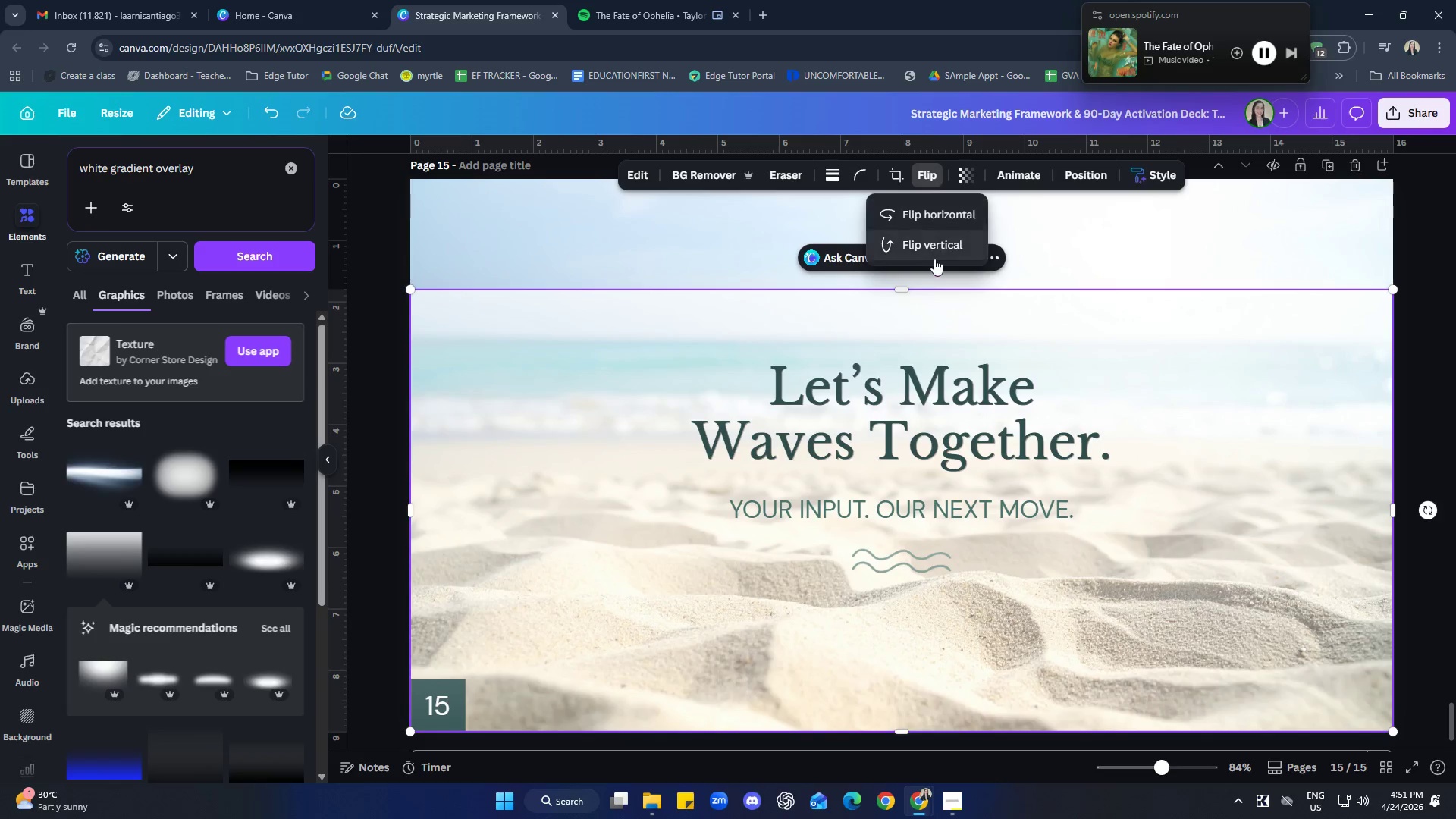 
left_click([939, 247])
 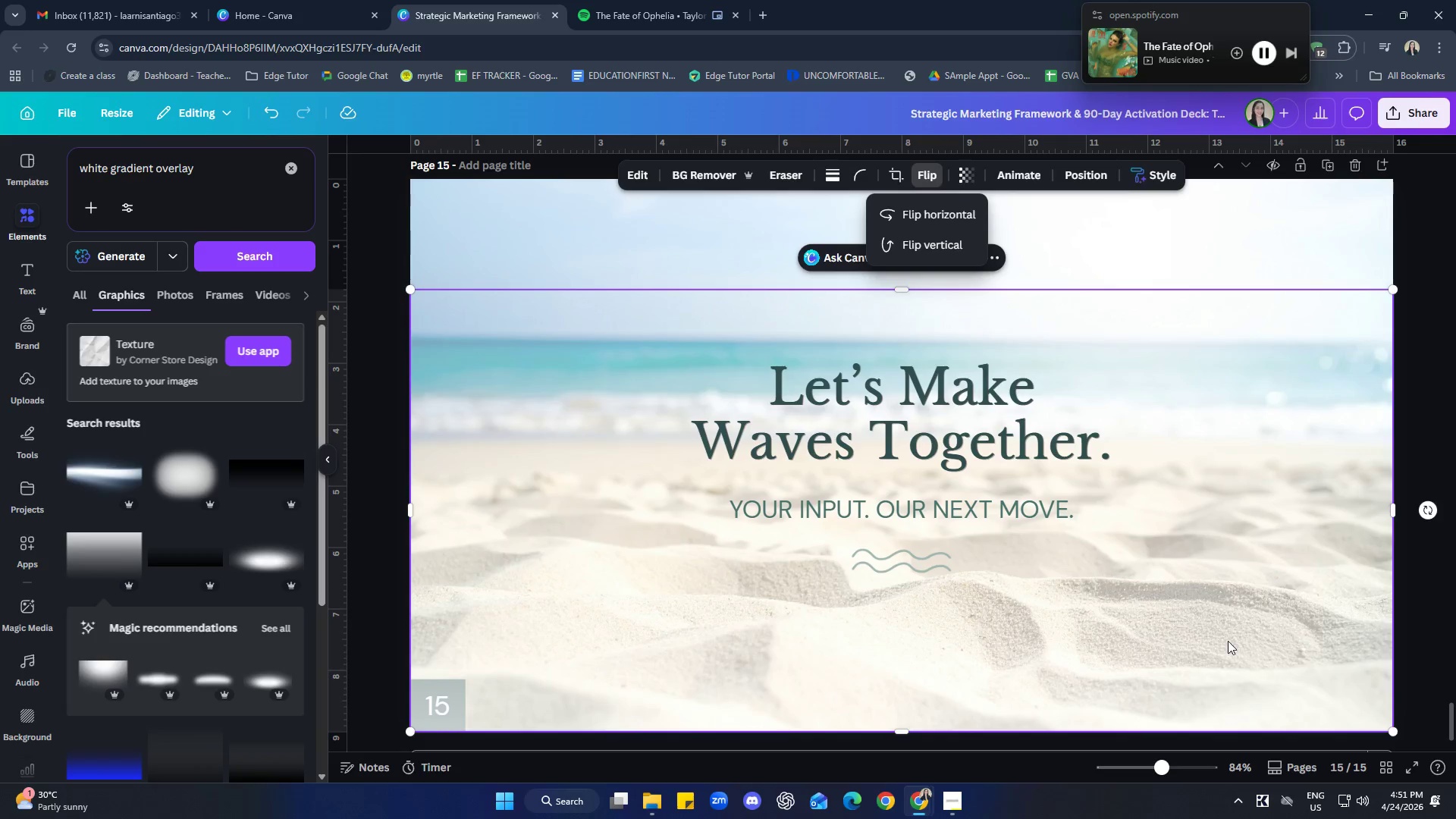 
right_click([910, 576])
 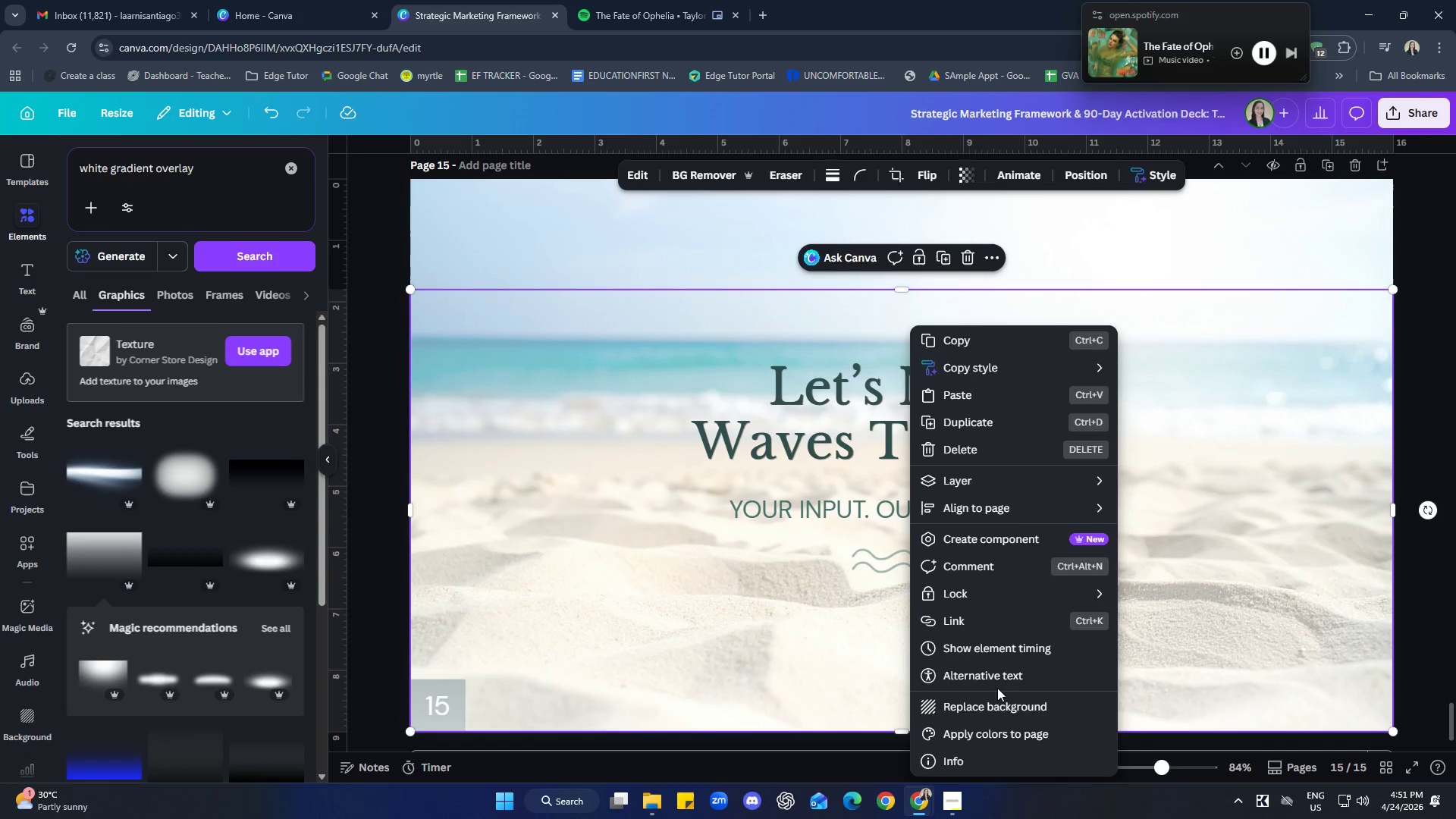 
mouse_move([1004, 493])
 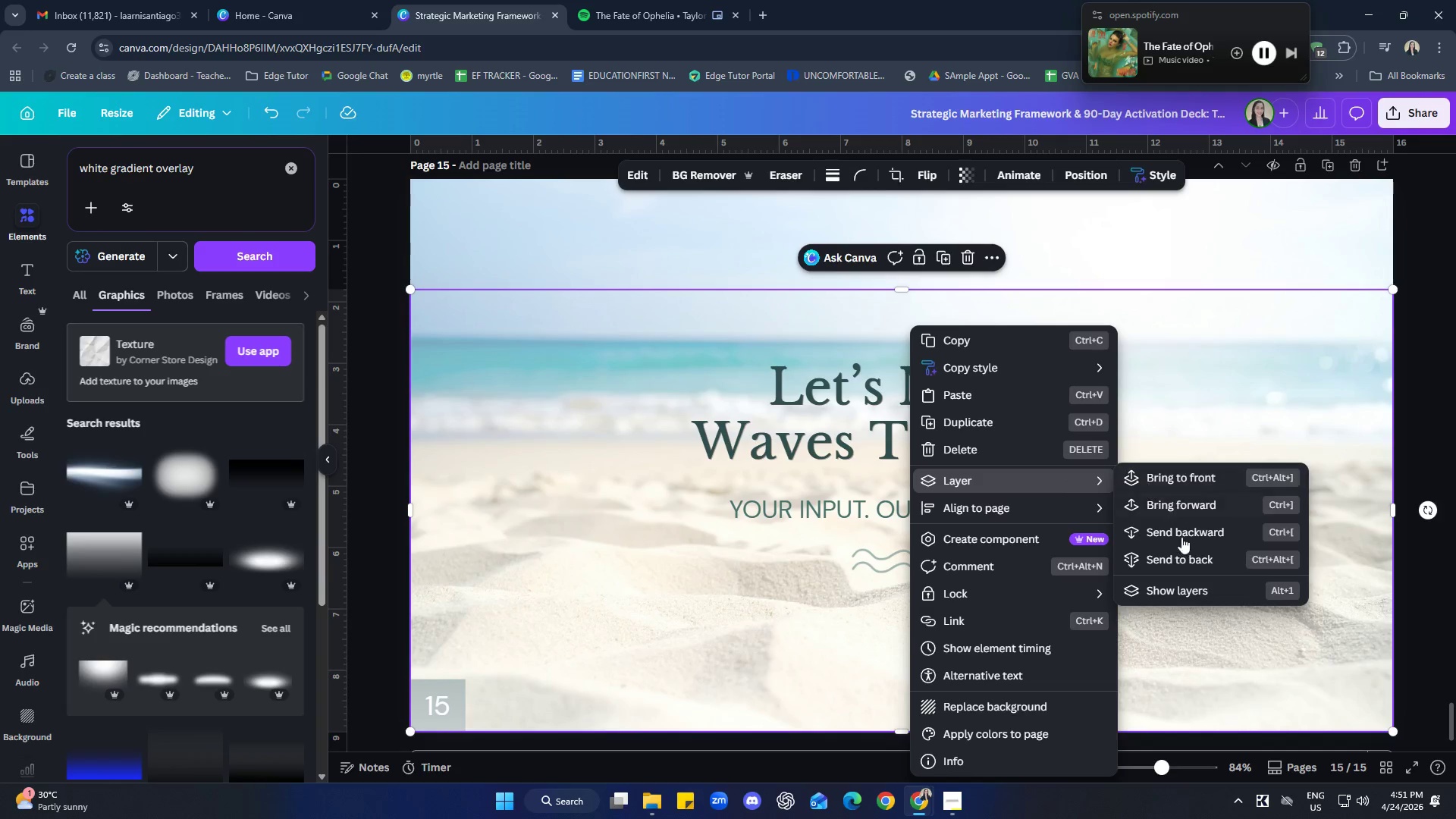 
left_click([1184, 558])
 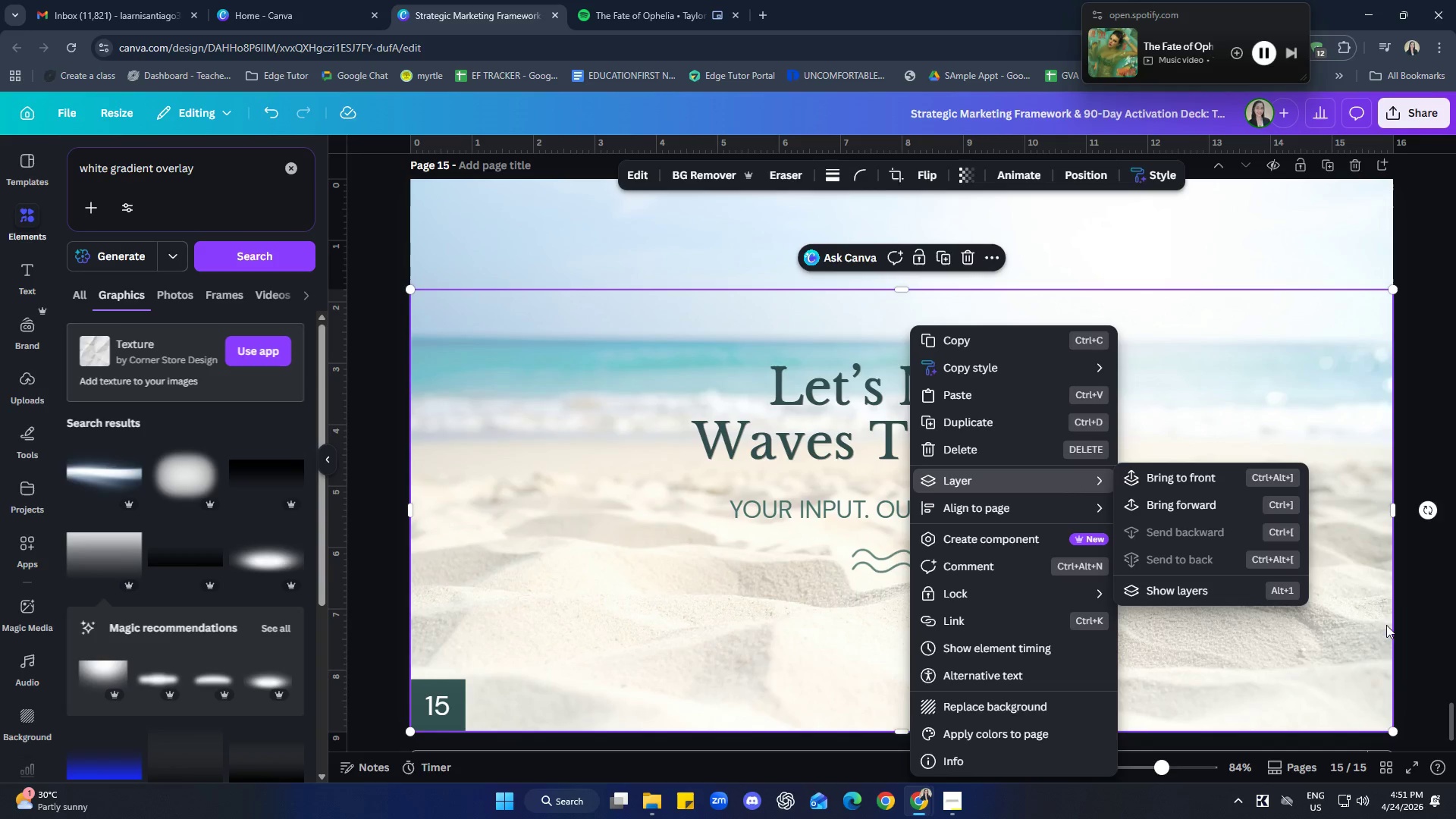 
left_click([1412, 469])
 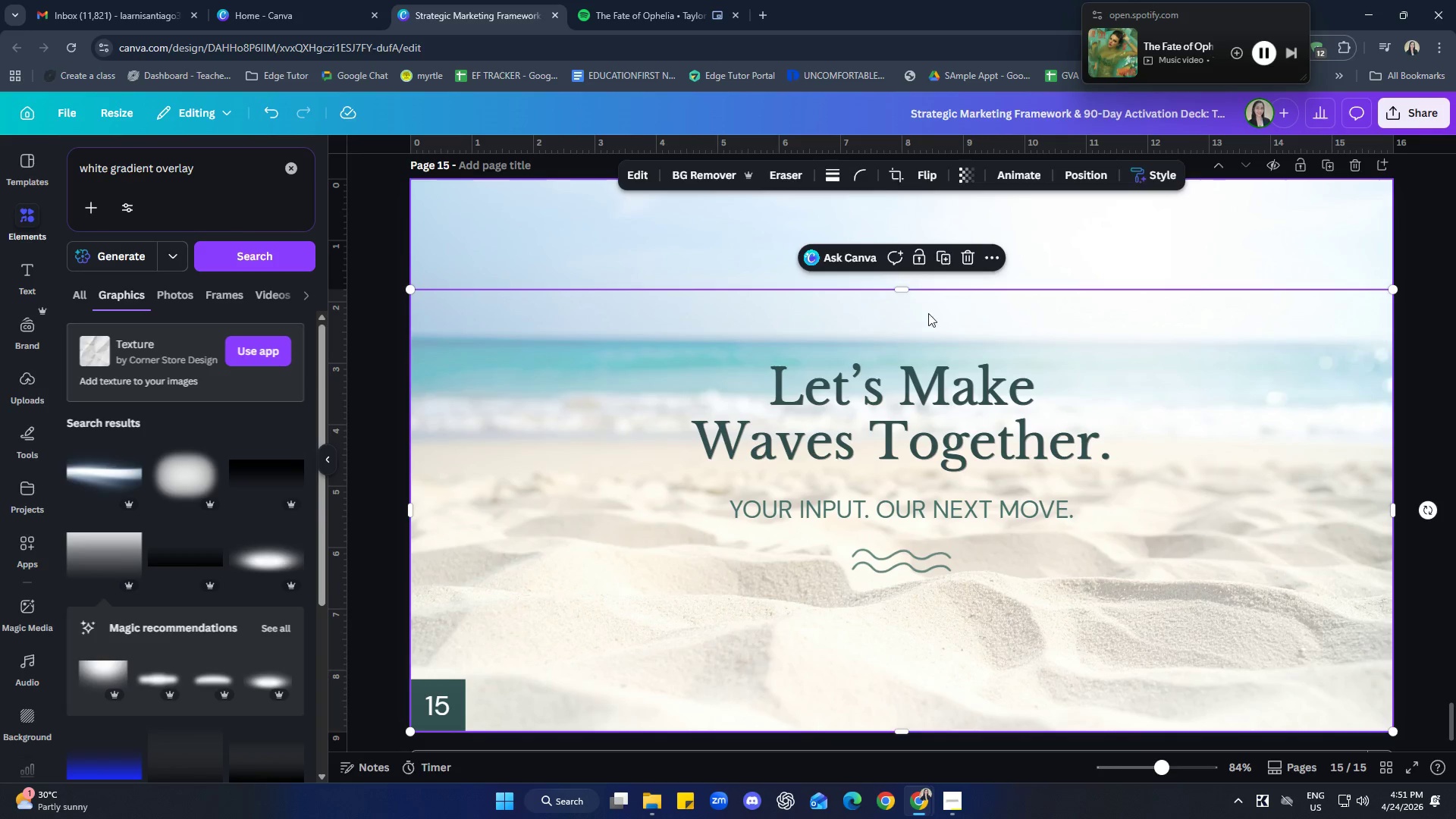 
left_click_drag(start_coordinate=[905, 291], to_coordinate=[905, 180])
 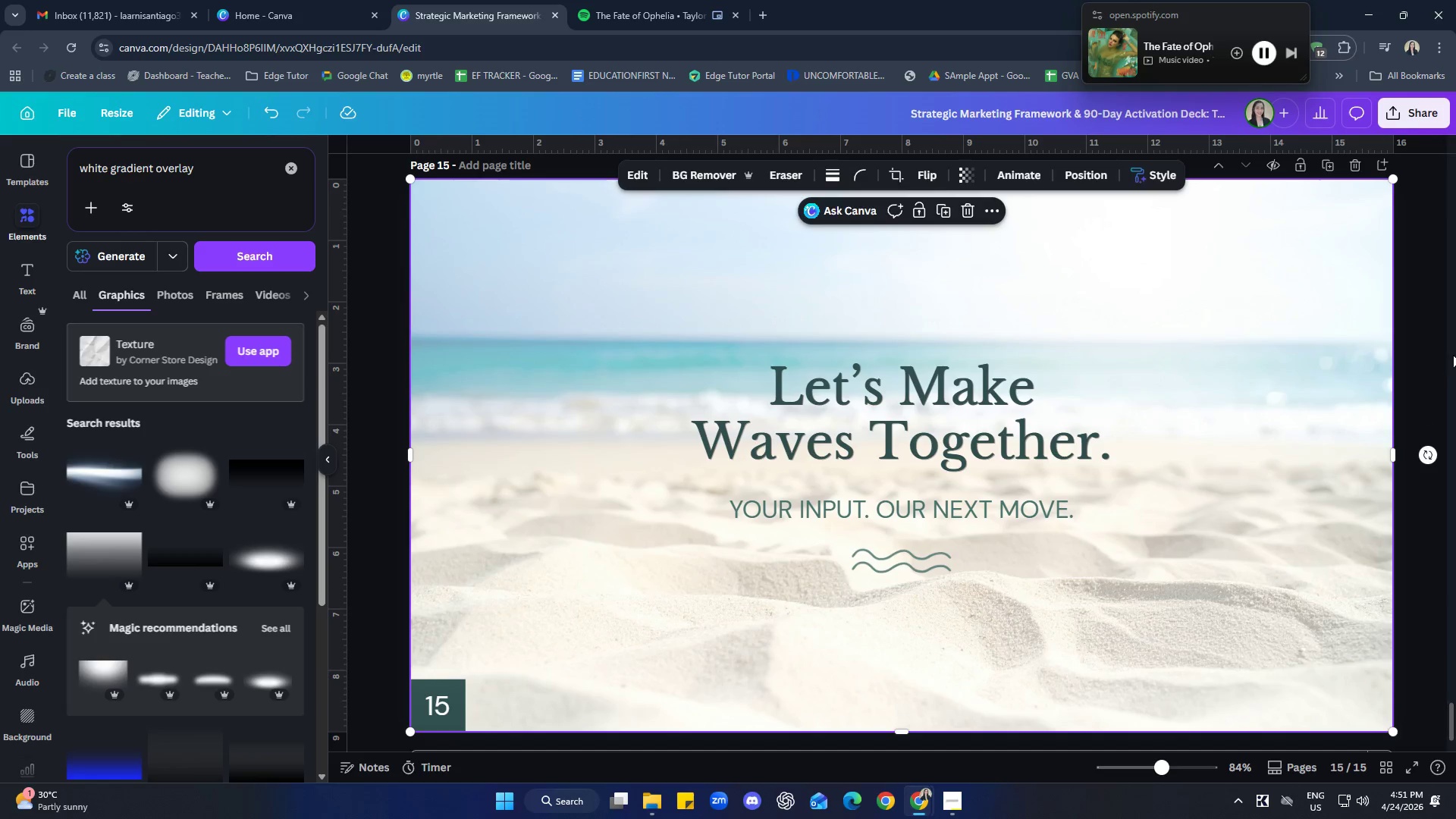 
left_click([1418, 345])
 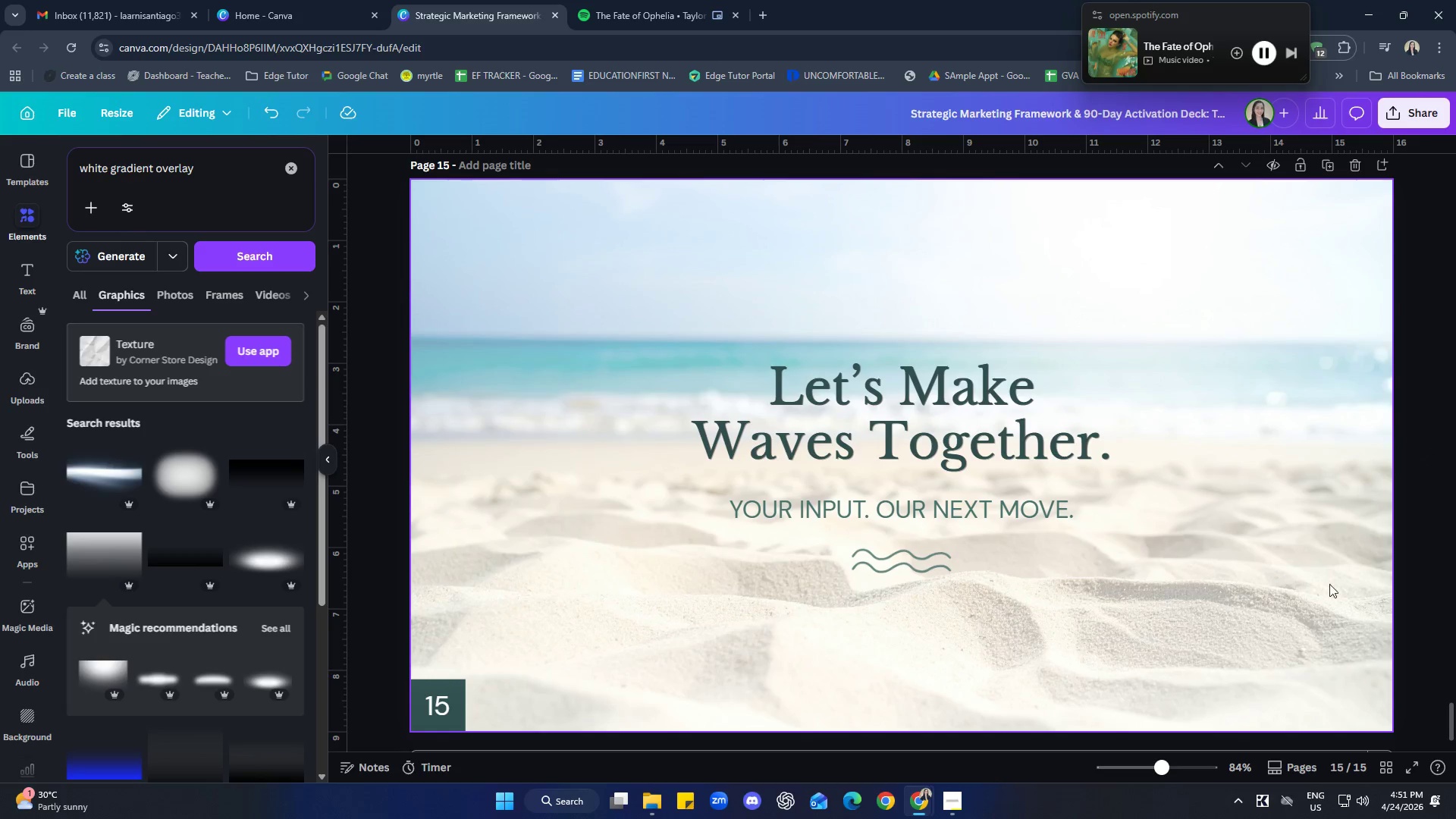 
left_click([1175, 565])
 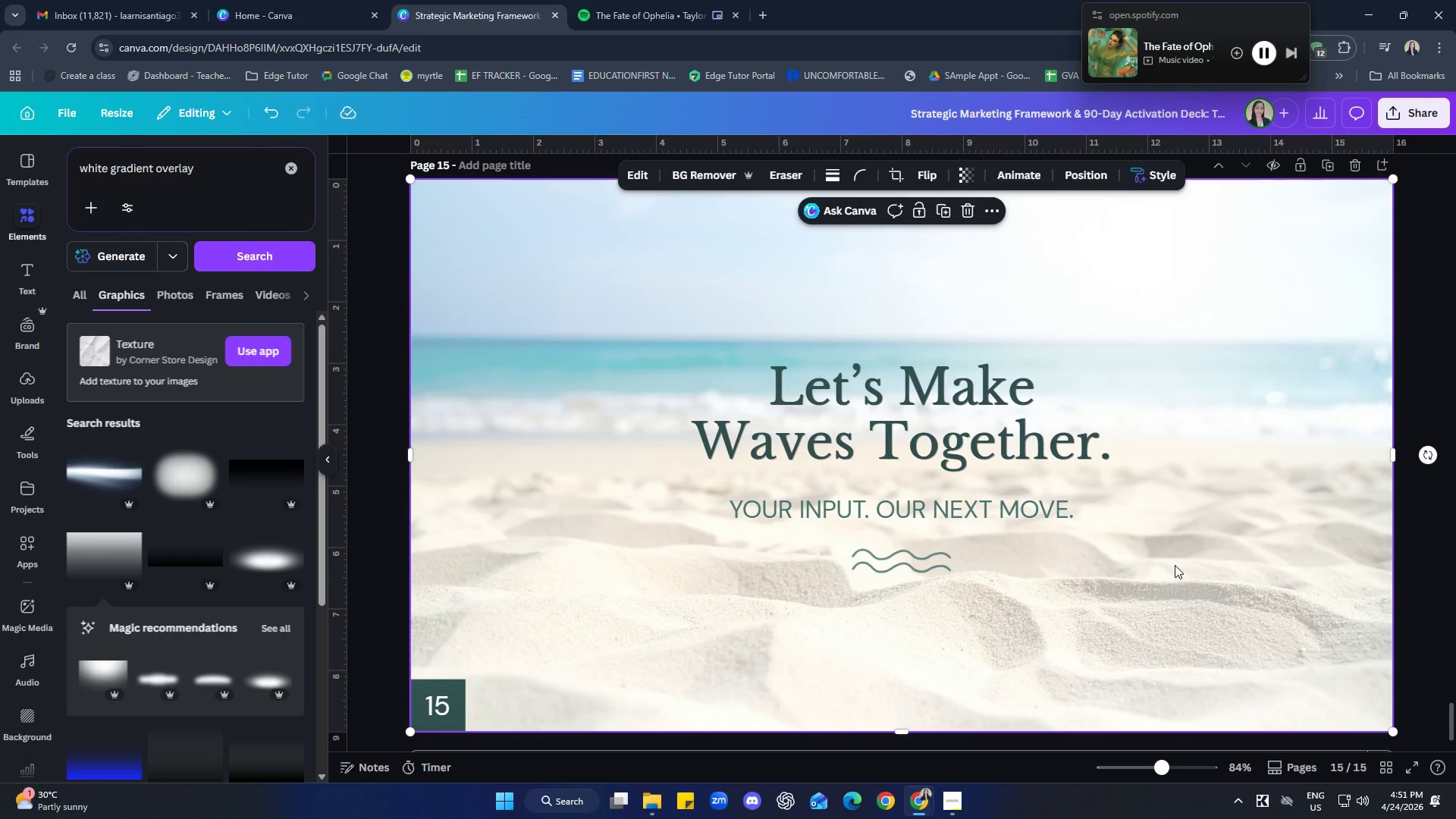 
right_click([1175, 565])
 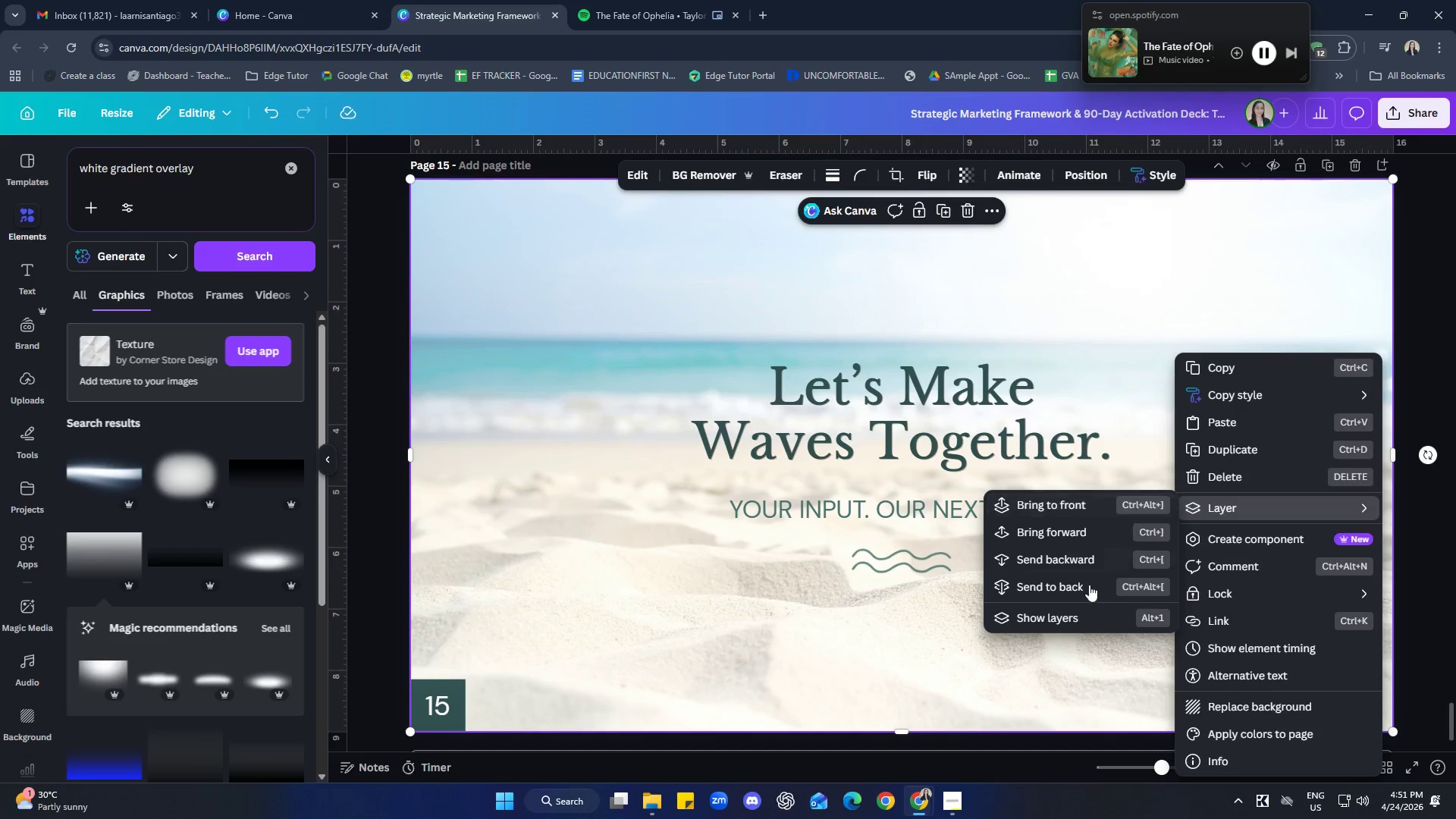 
left_click([1042, 623])
 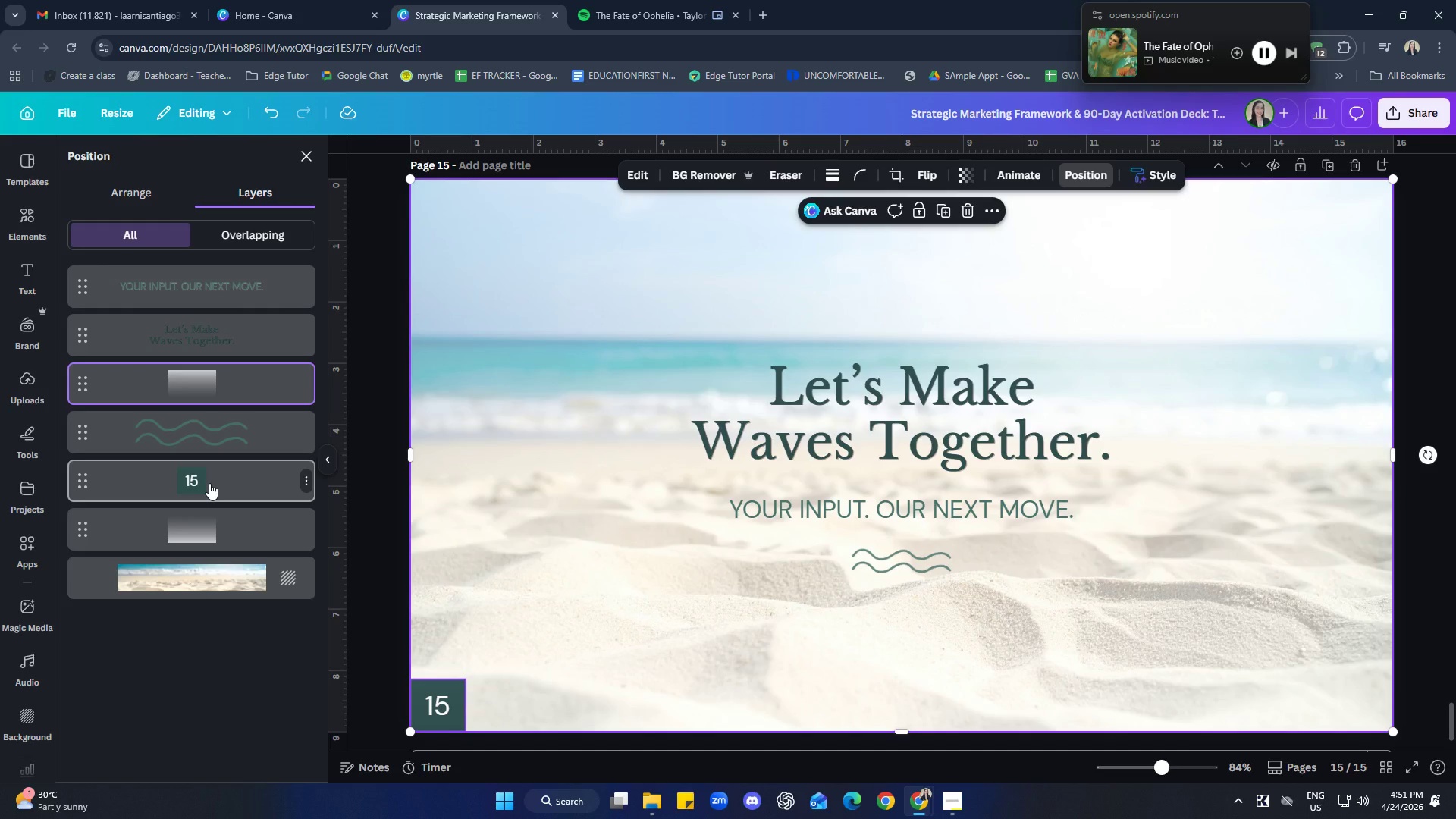 
left_click_drag(start_coordinate=[233, 366], to_coordinate=[231, 490])
 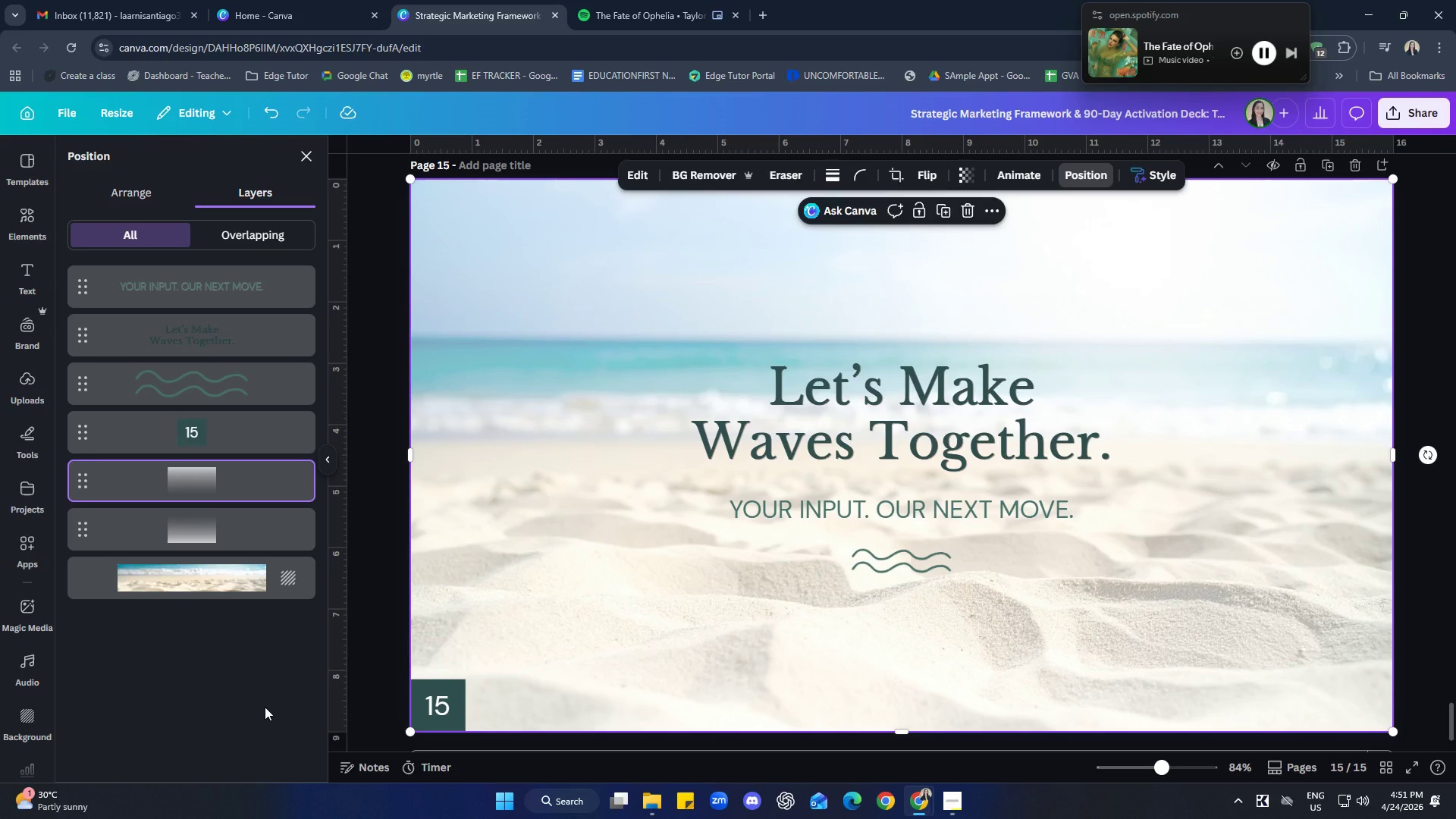 